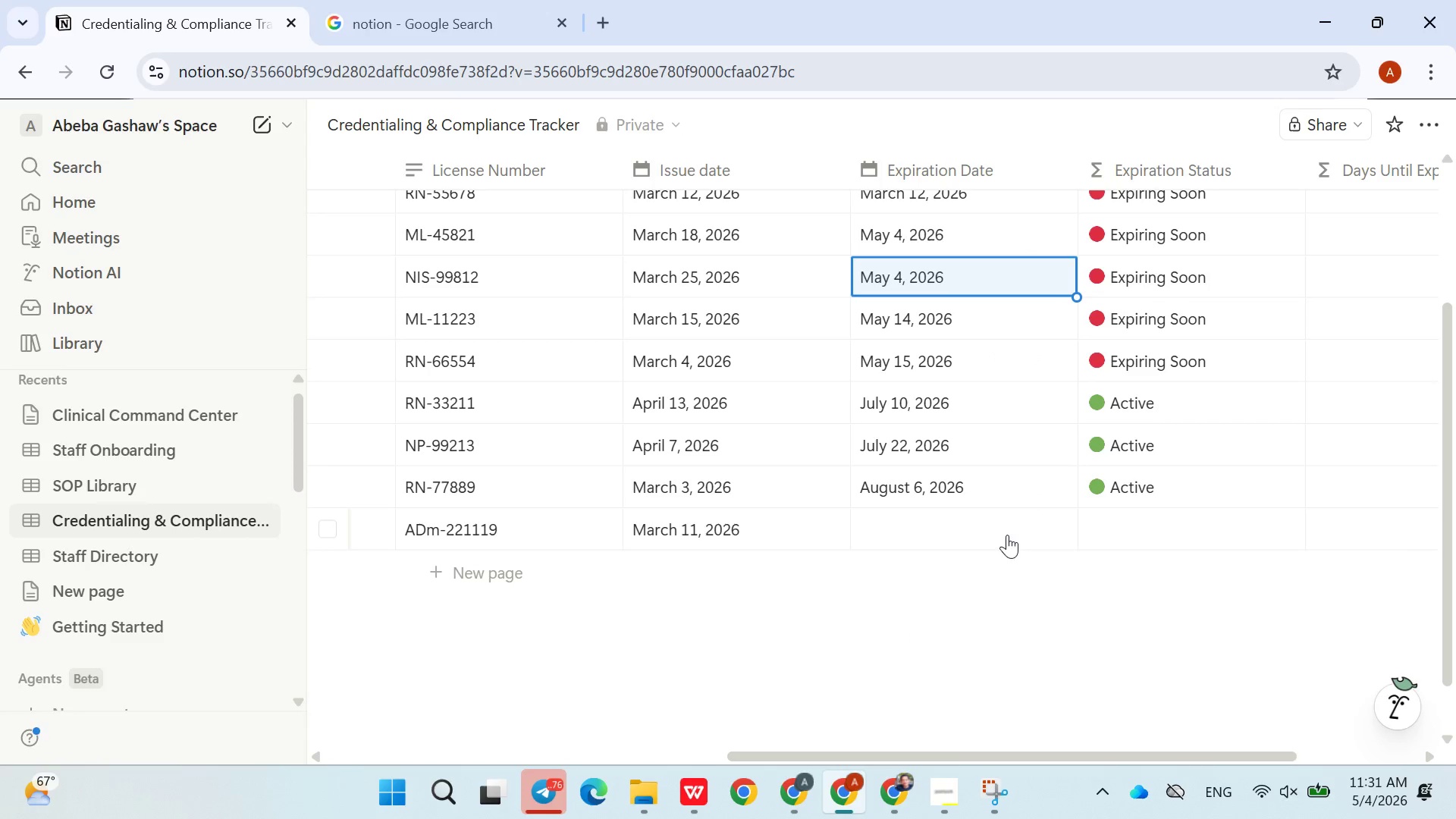 
left_click([1002, 529])
 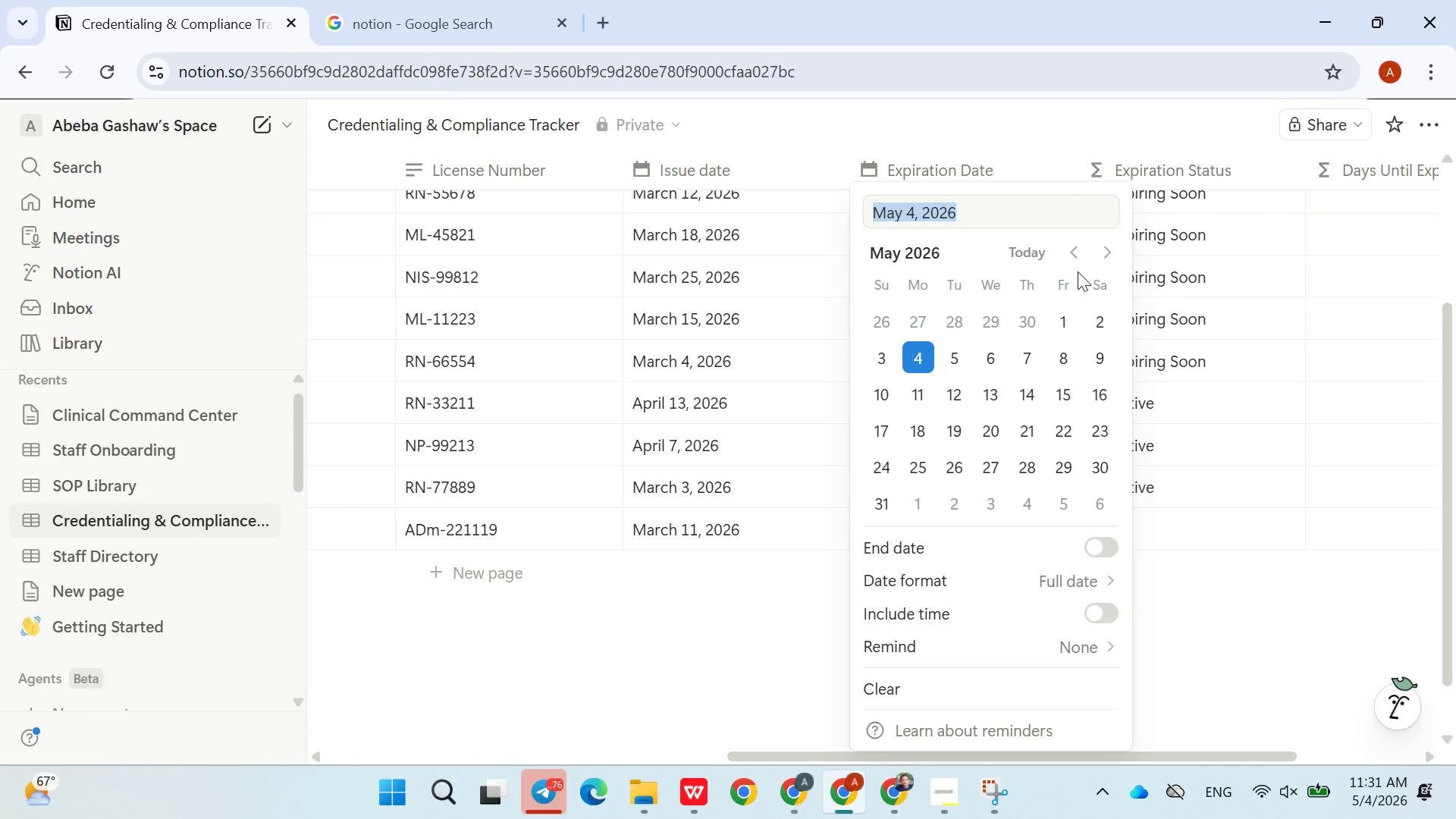 
left_click([1067, 240])
 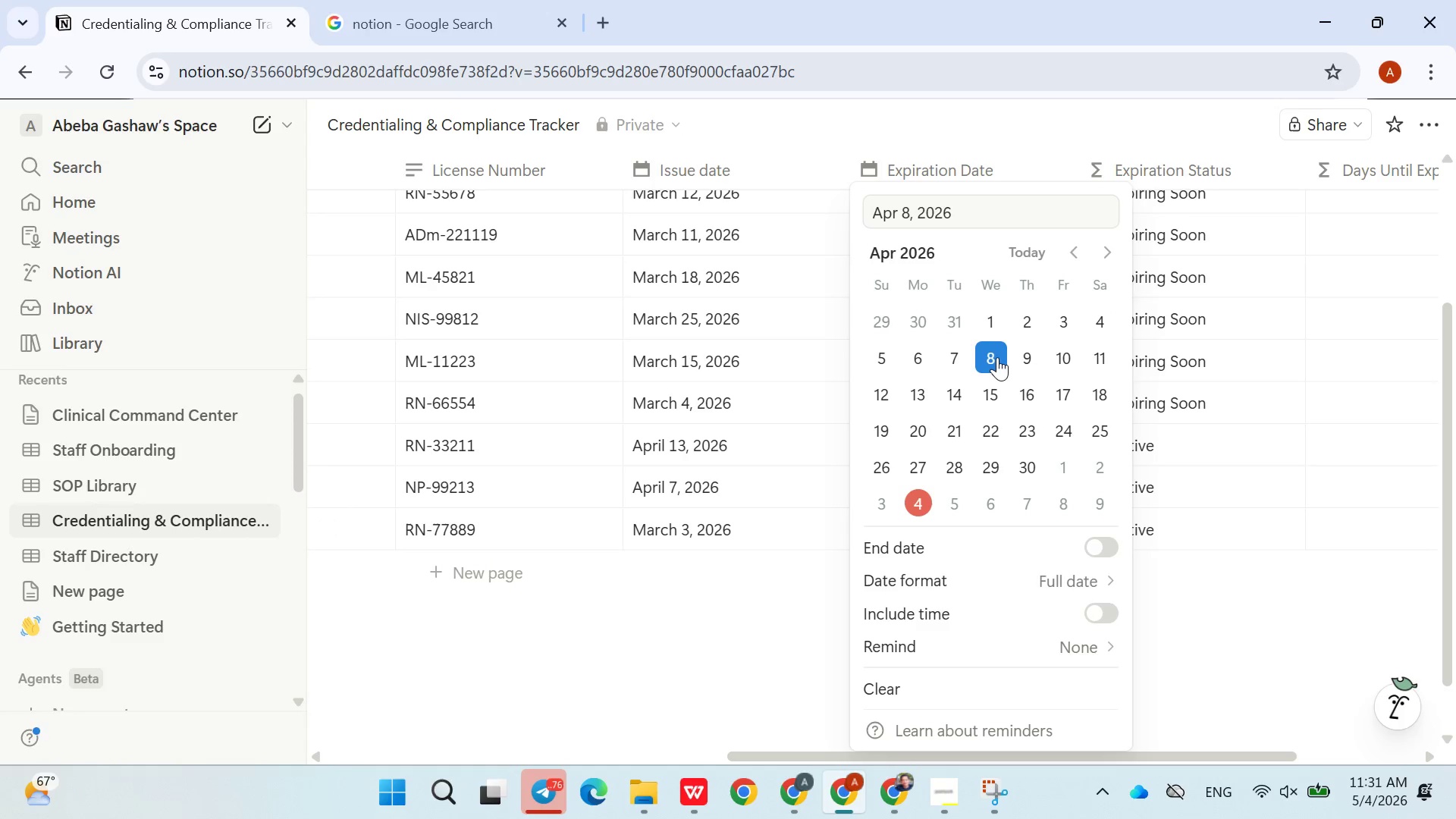 
double_click([1298, 576])
 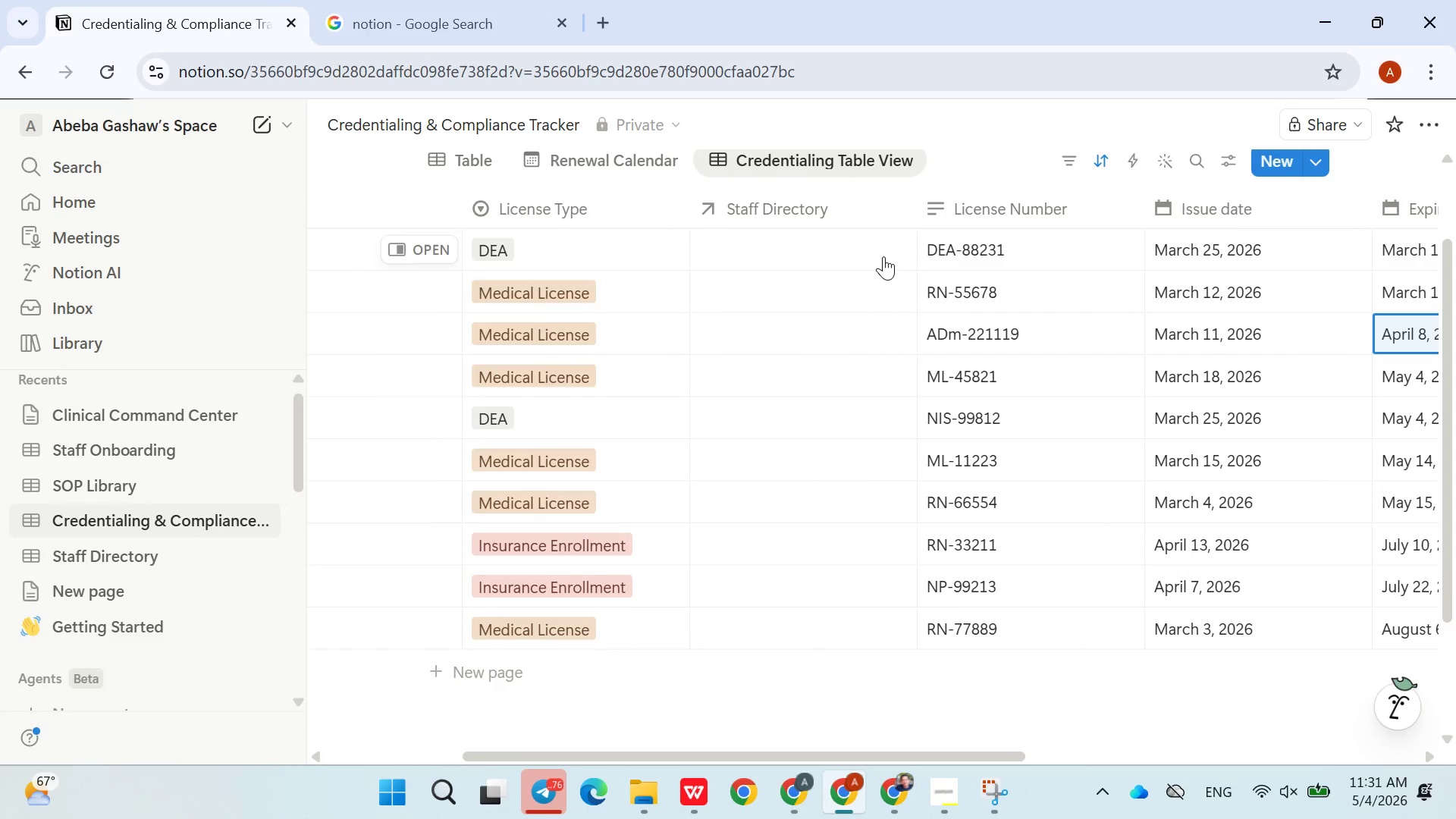 
left_click([642, 268])
 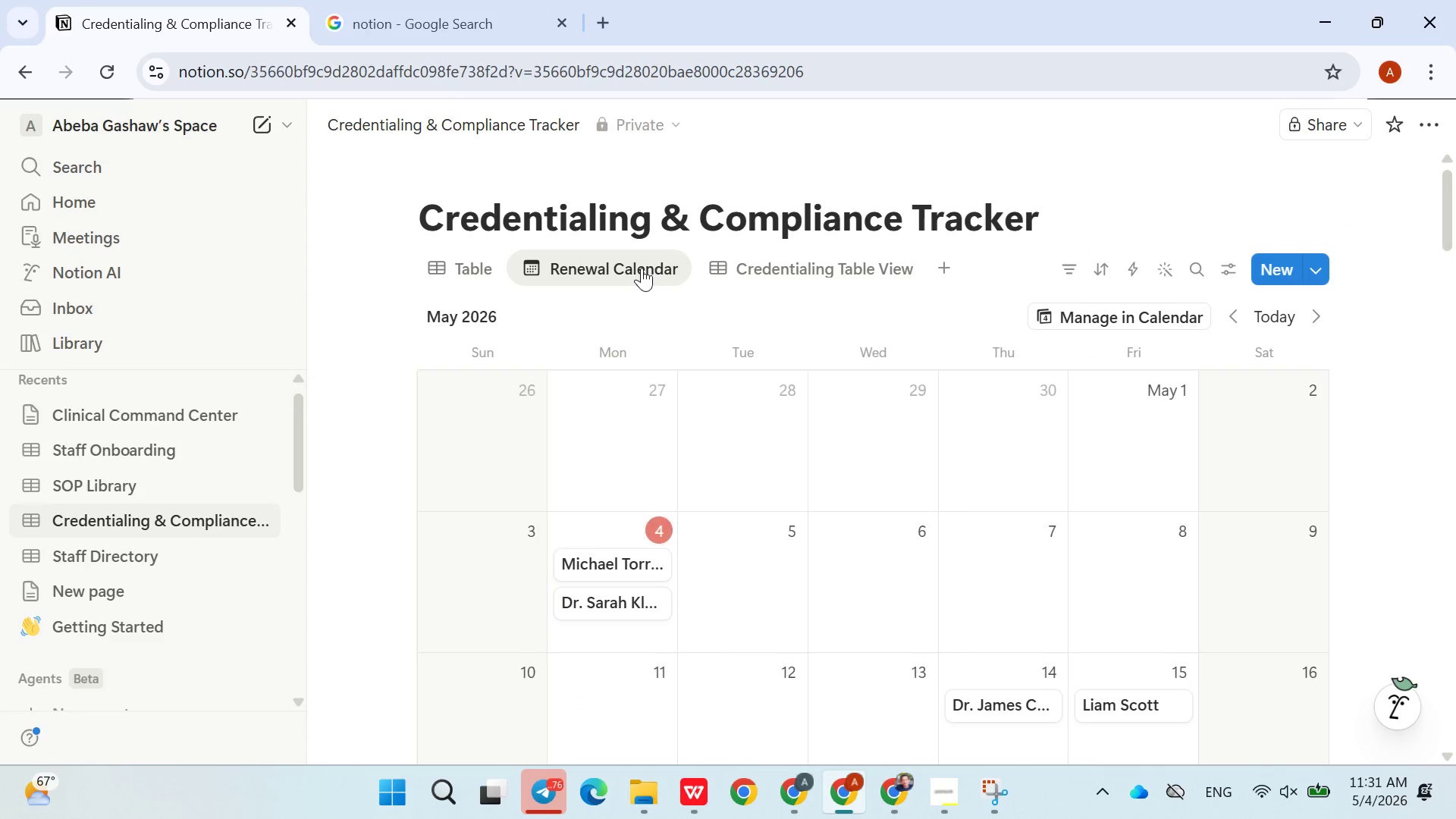 
mouse_move([774, 444])
 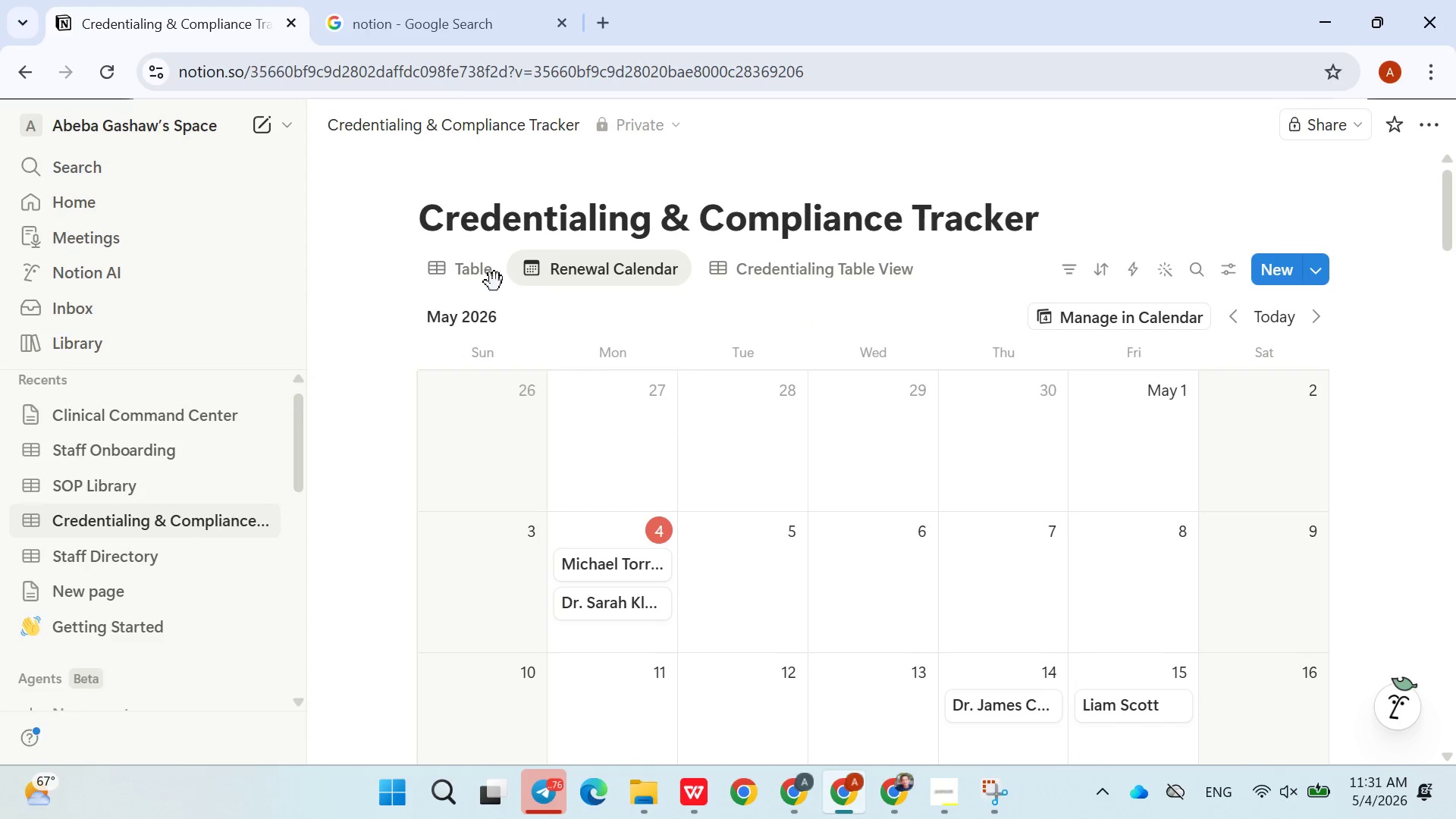 
left_click([472, 273])
 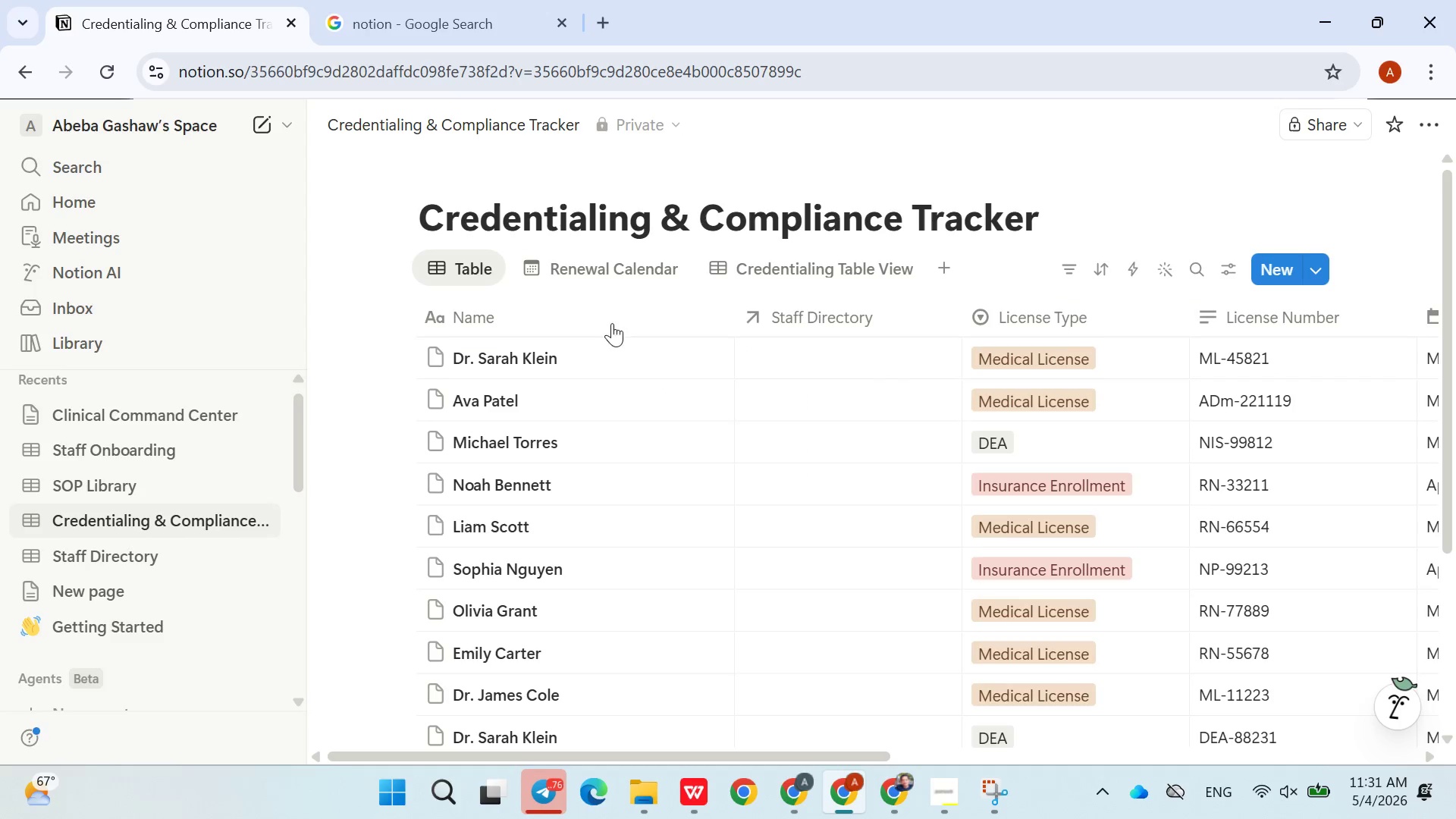 
mouse_move([653, 379])
 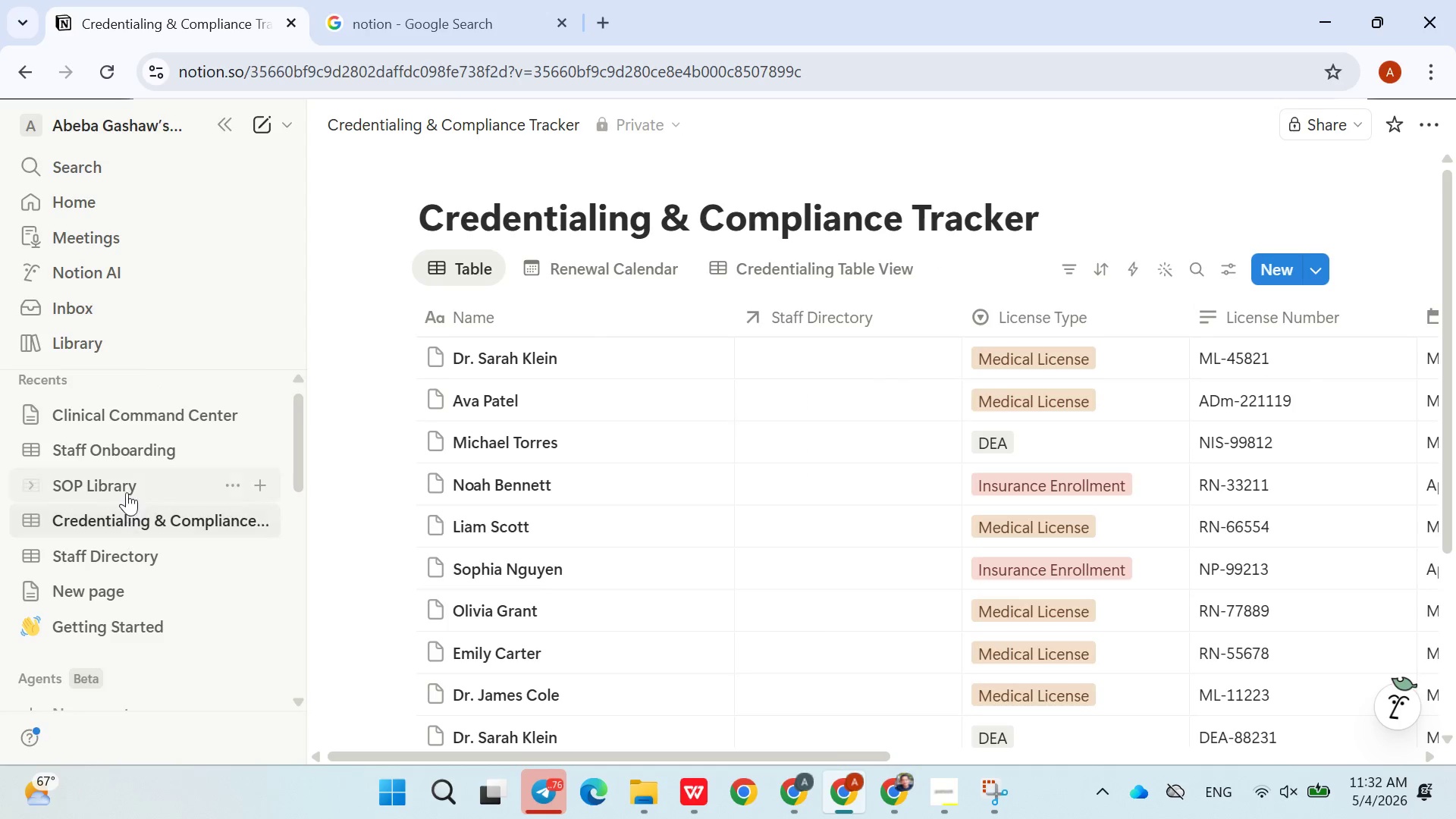 
left_click([127, 488])
 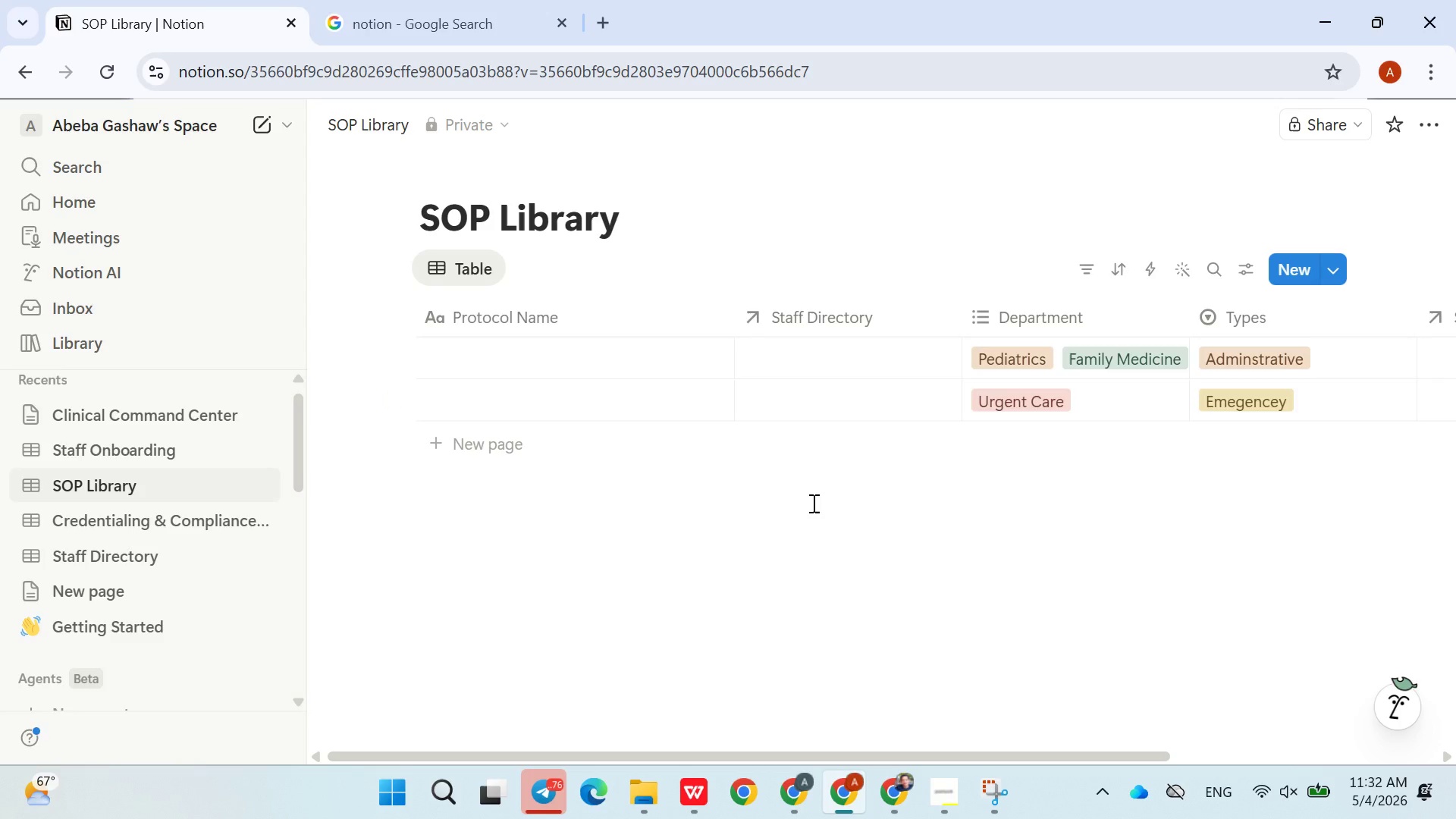 
wait(10.0)
 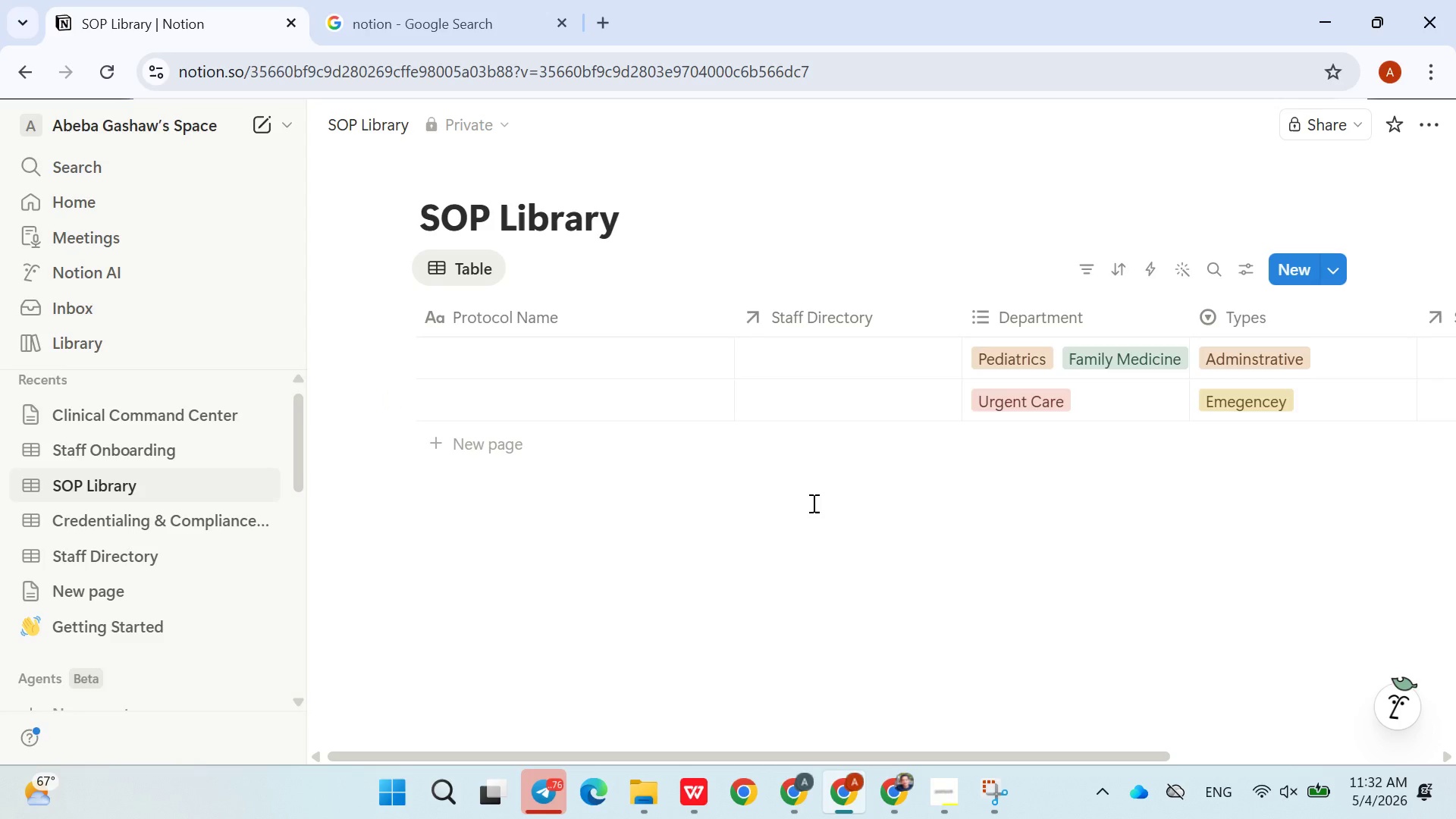 
left_click_drag(start_coordinate=[1018, 319], to_coordinate=[852, 330])
 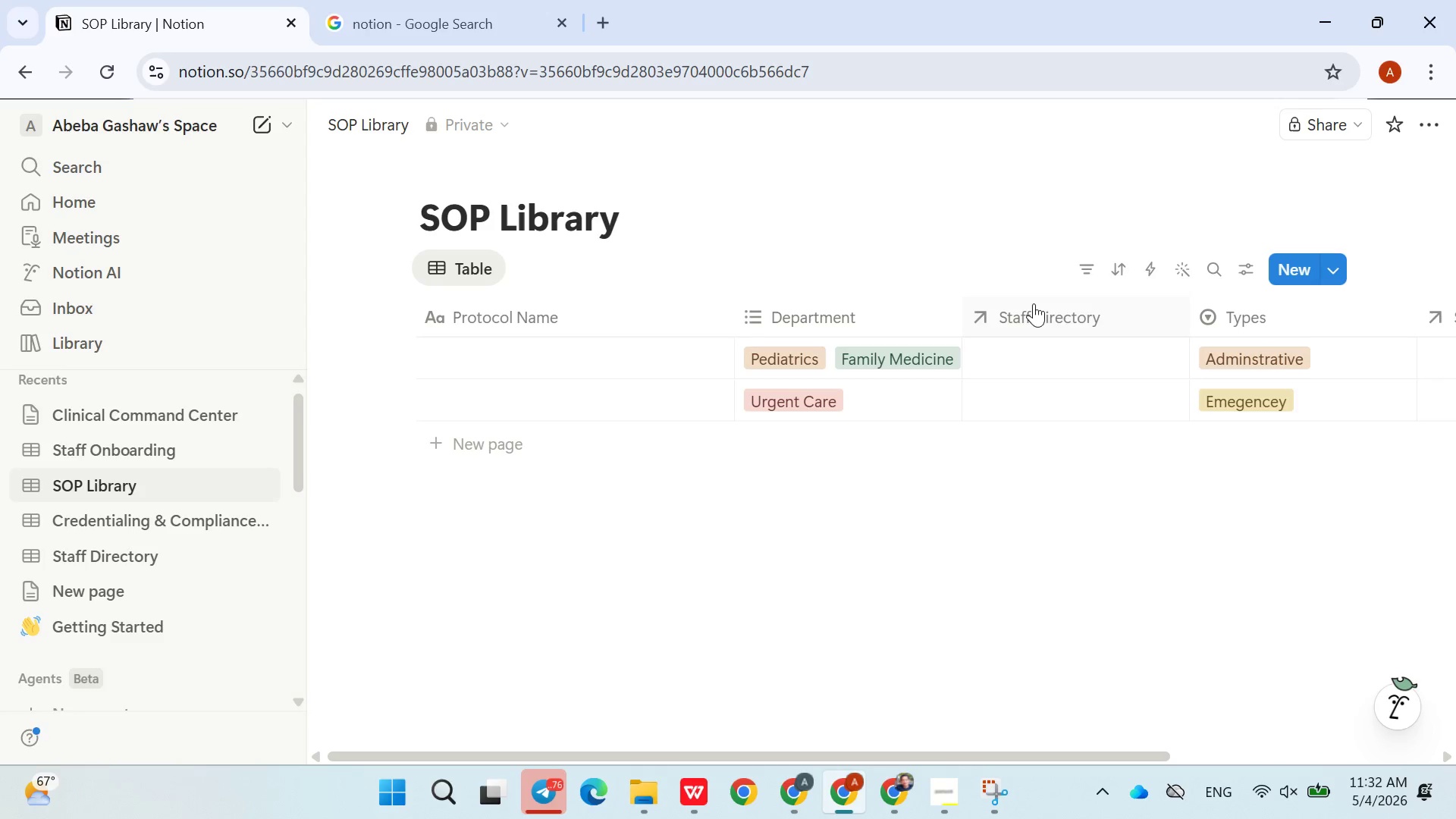 
left_click_drag(start_coordinate=[1246, 307], to_coordinate=[1068, 326])
 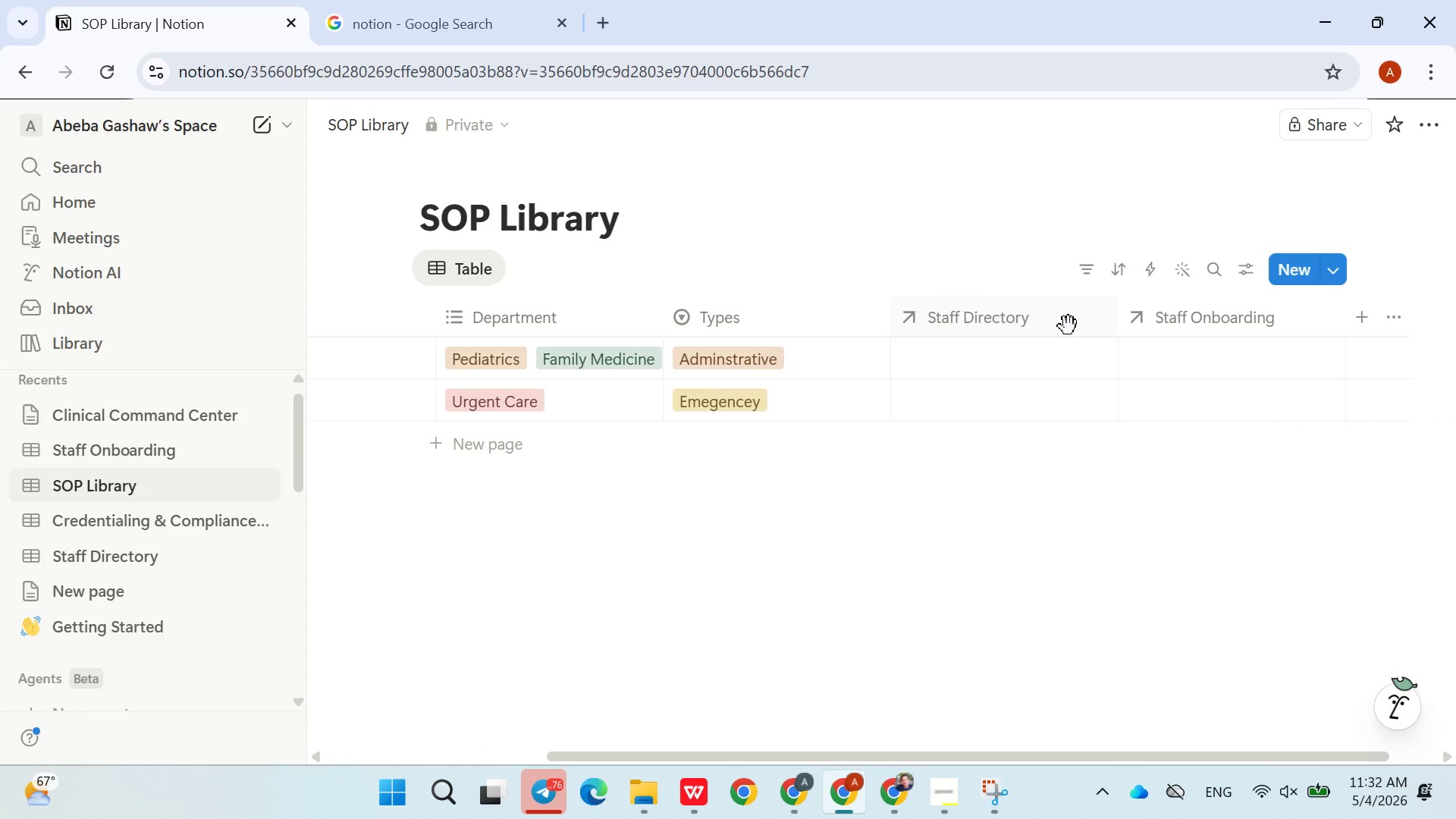 
wait(5.03)
 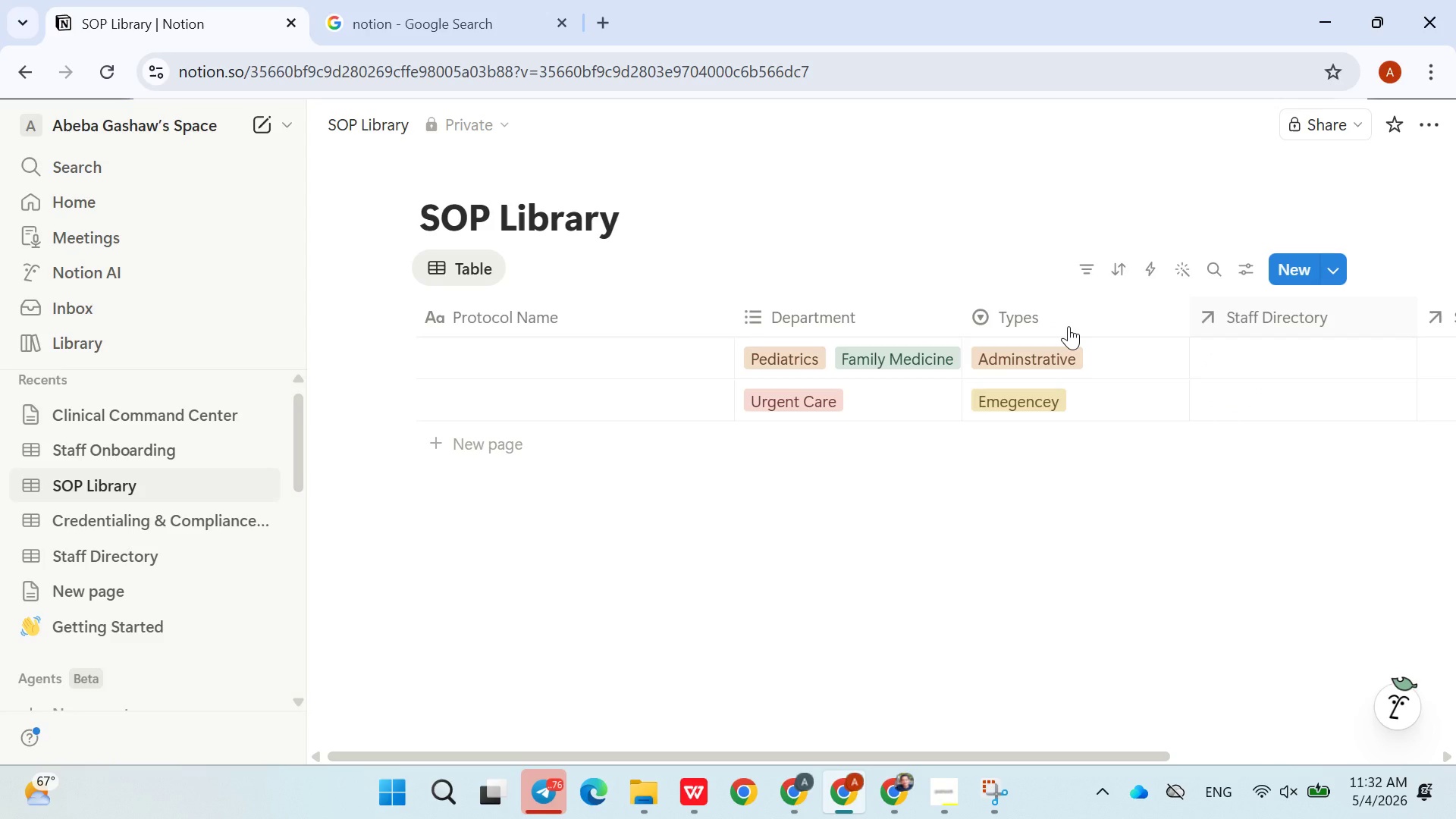 
mouse_move([1012, 358])
 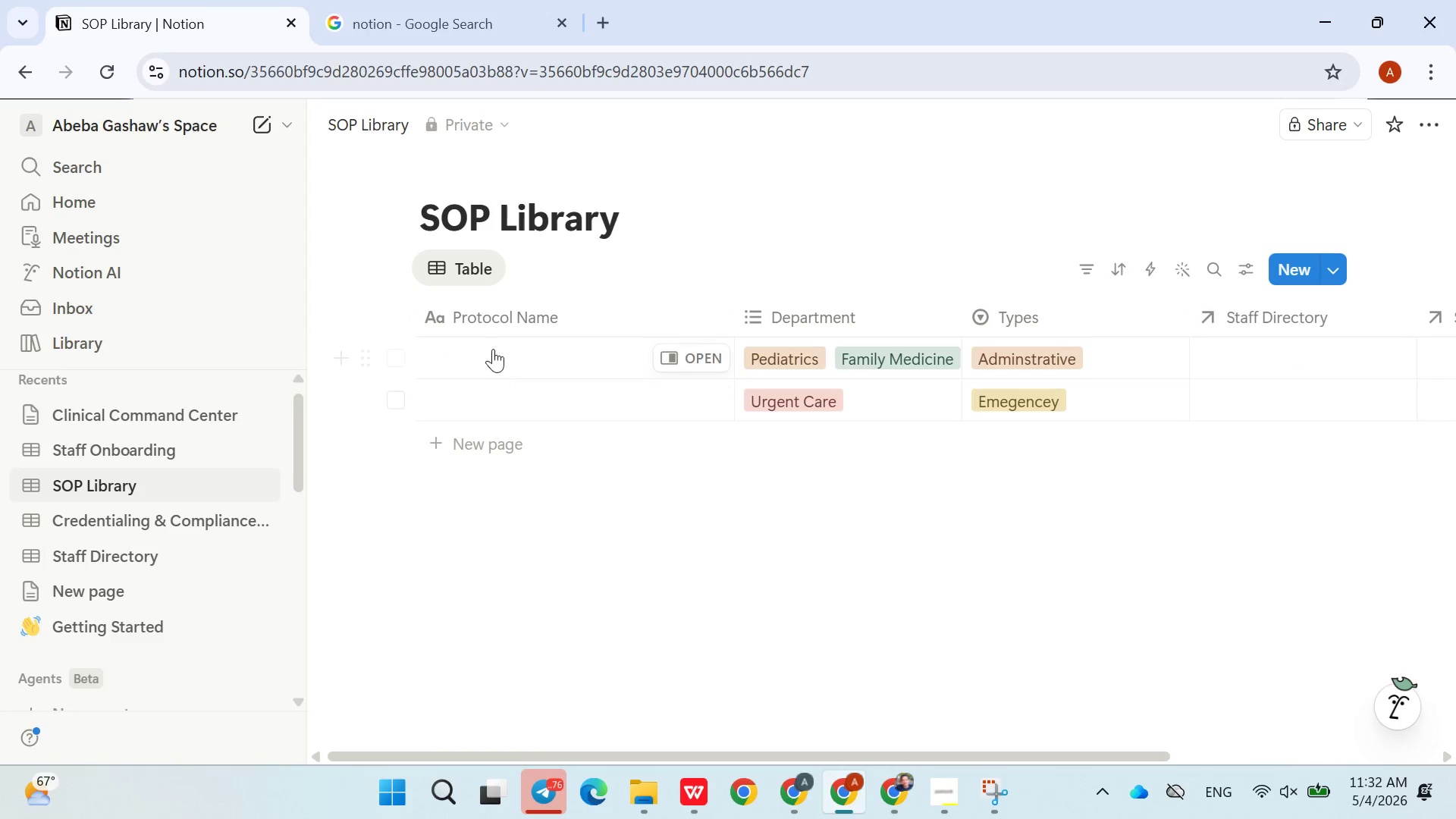 
left_click([493, 347])
 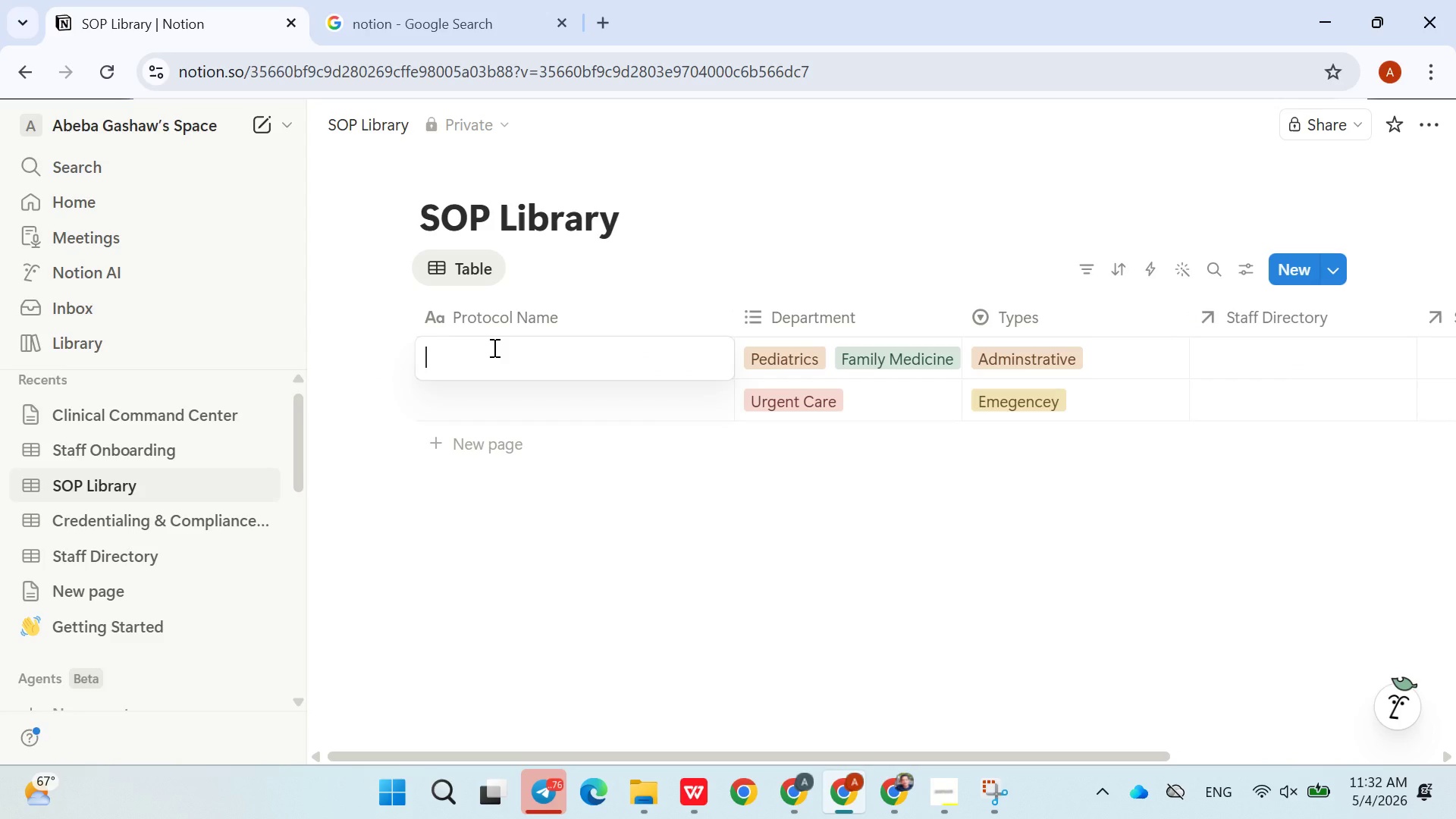 
left_click([493, 347])
 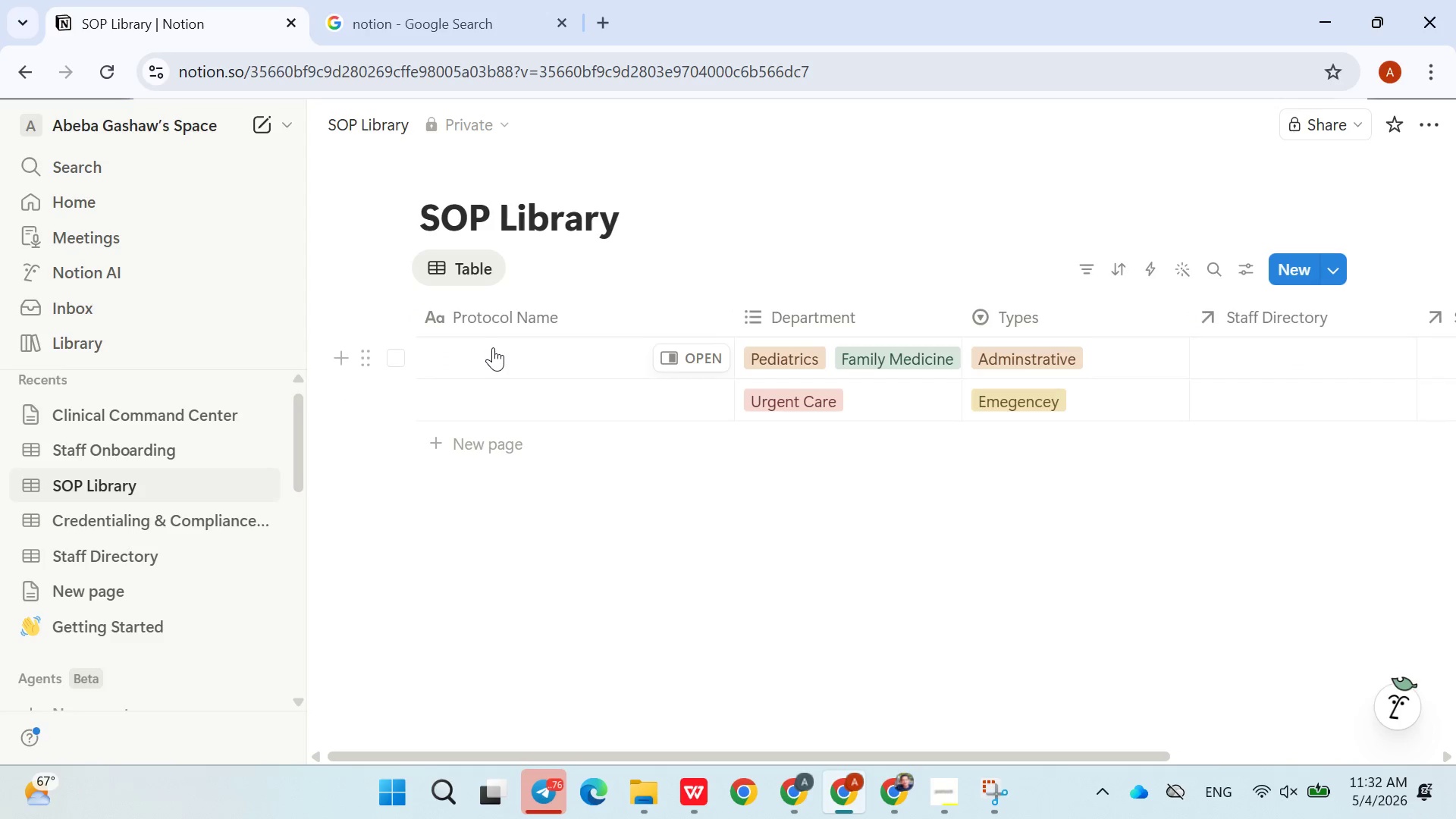 
left_click_drag(start_coordinate=[493, 347], to_coordinate=[933, 797])
 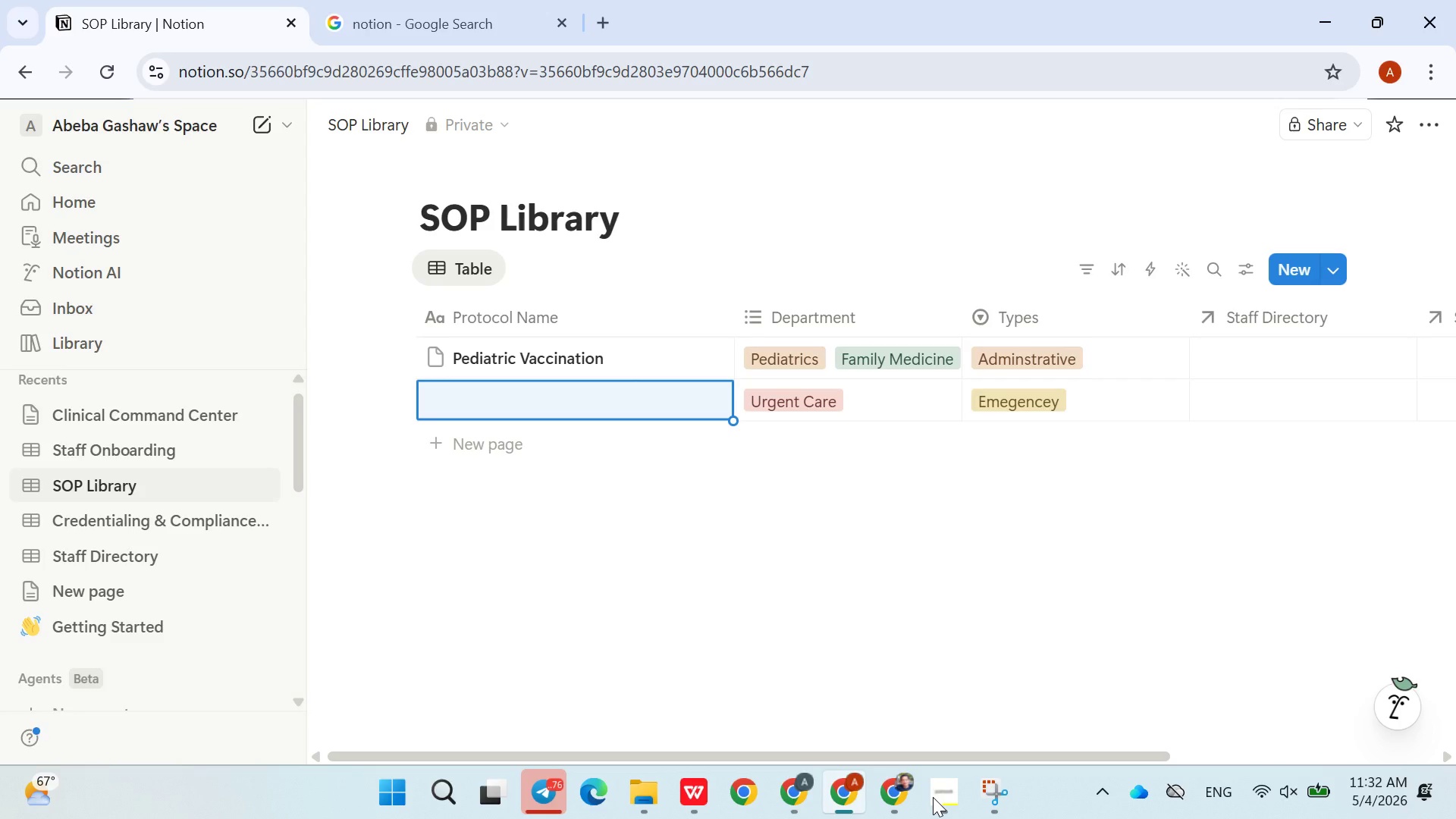 
type(Pediatric Vaccination)
 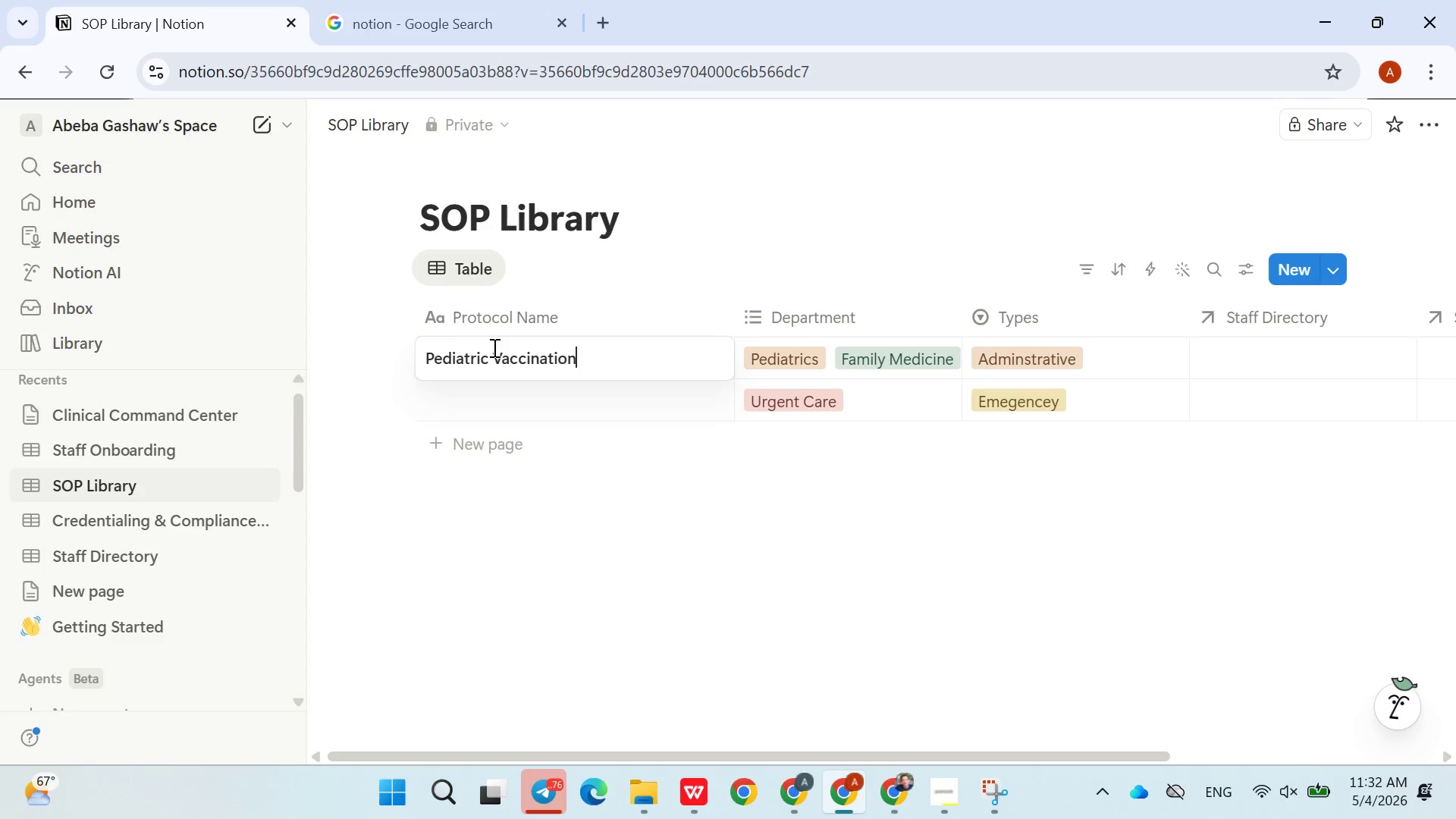 
key(Enter)
 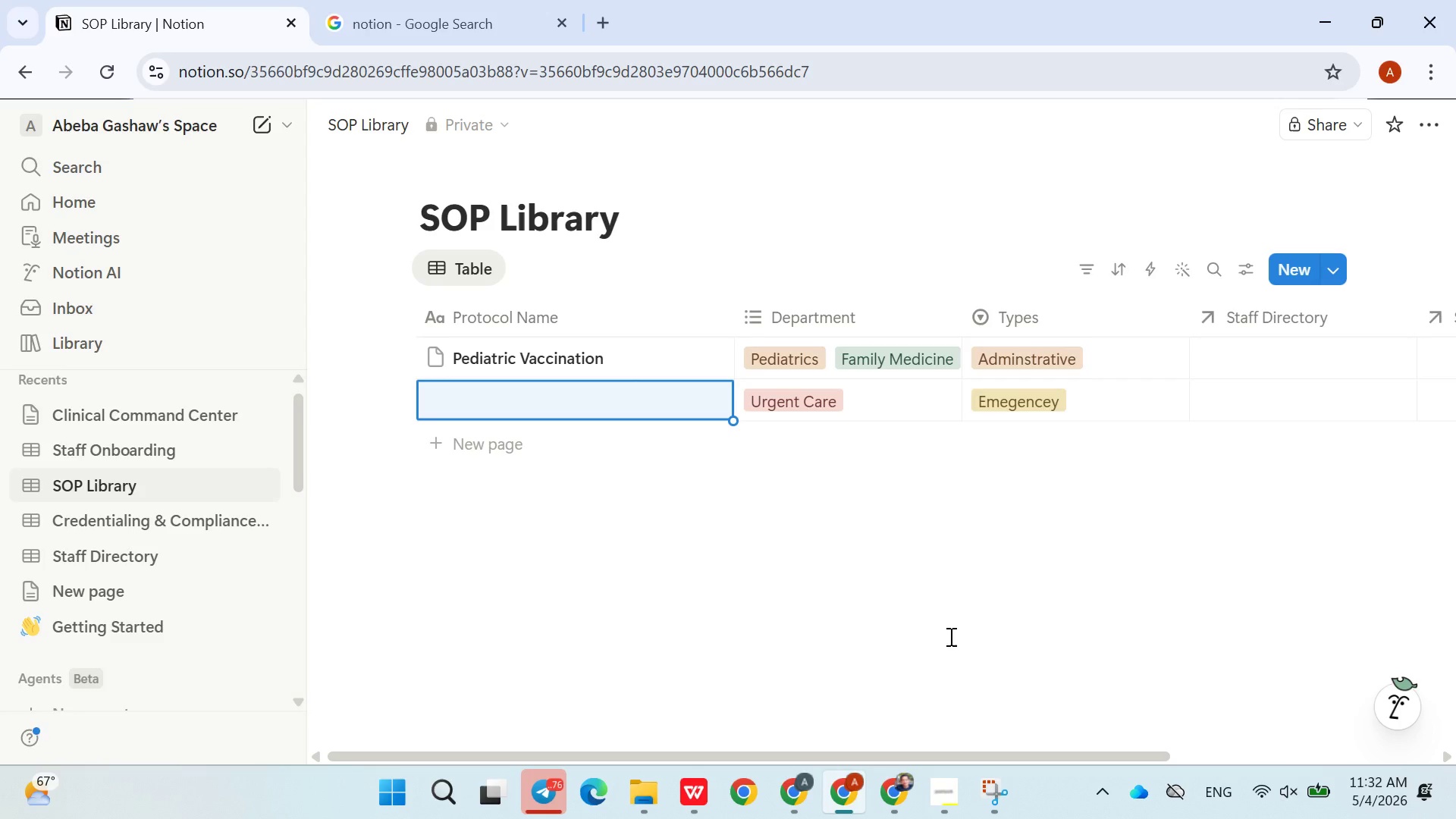 
left_click([933, 797])
 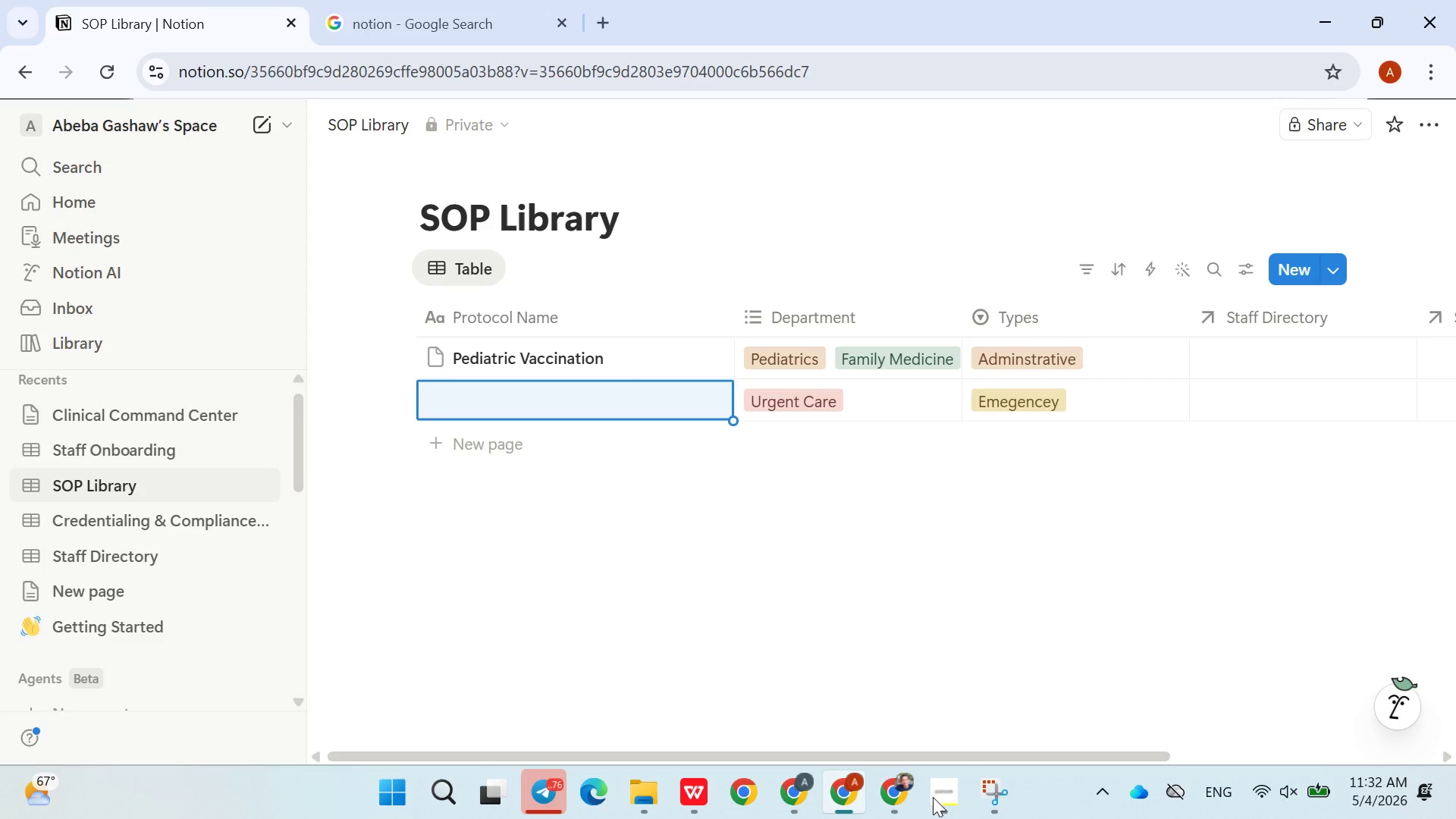 
left_click([933, 797])